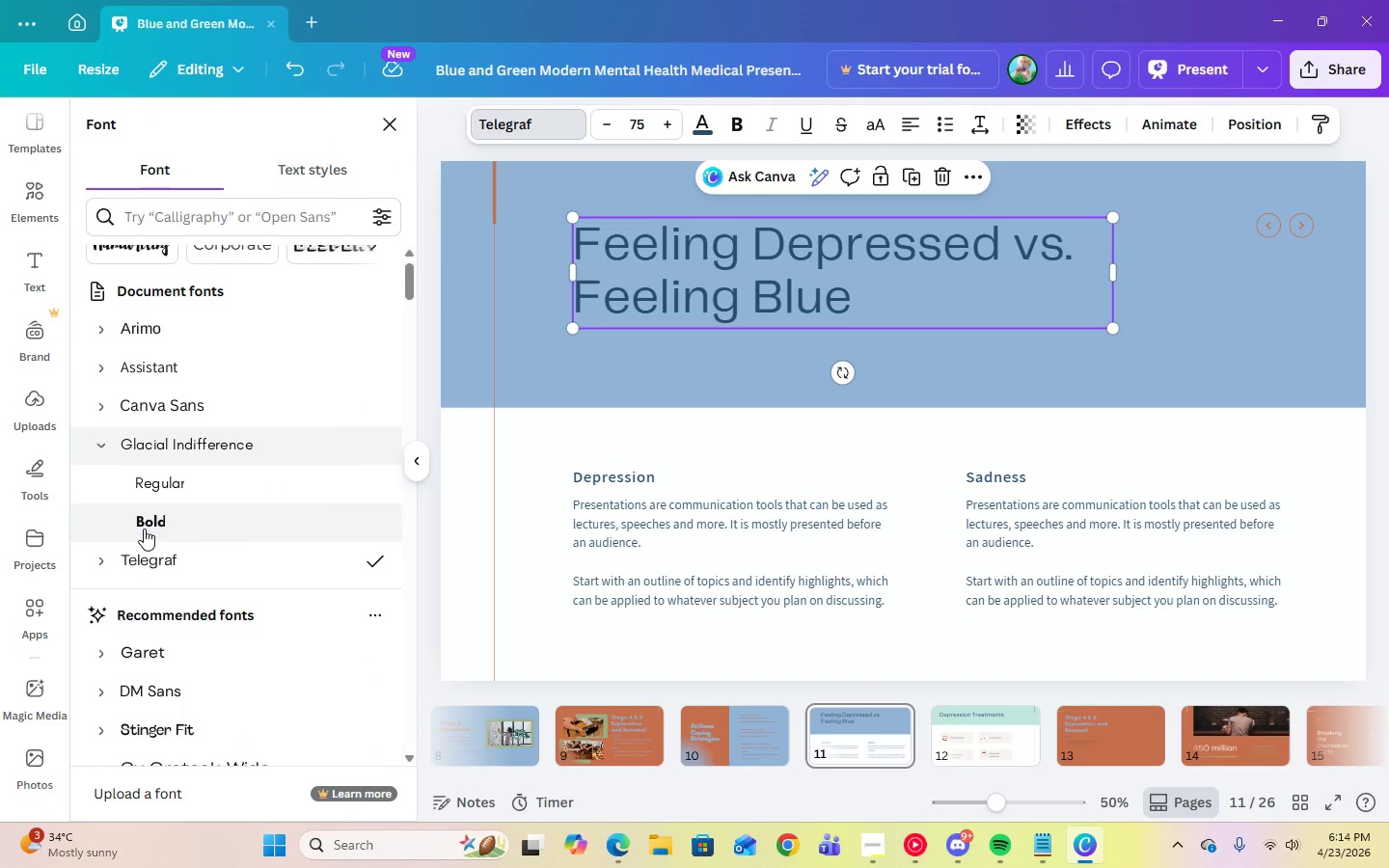 
left_click([144, 529])
 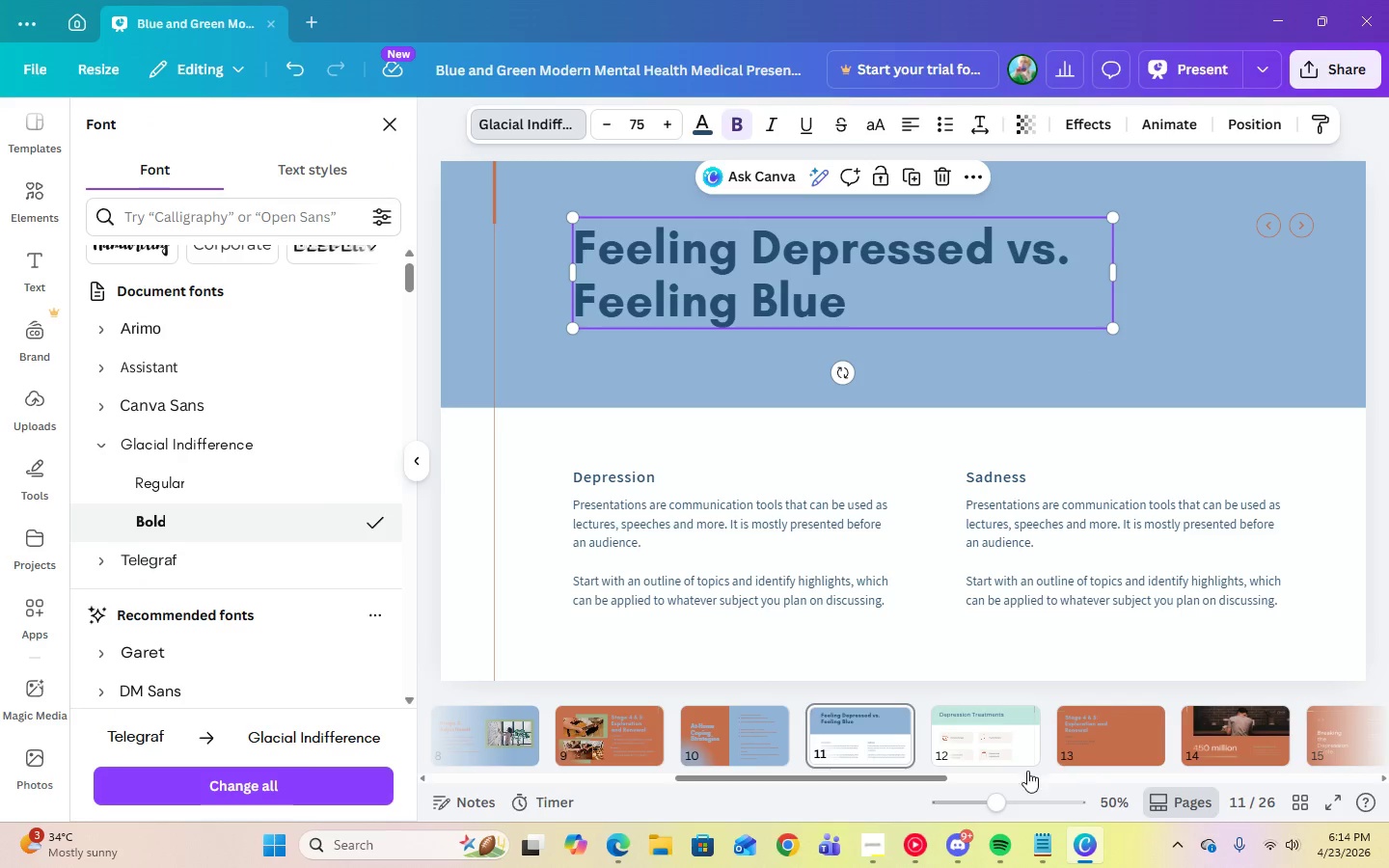 
left_click([876, 849])